 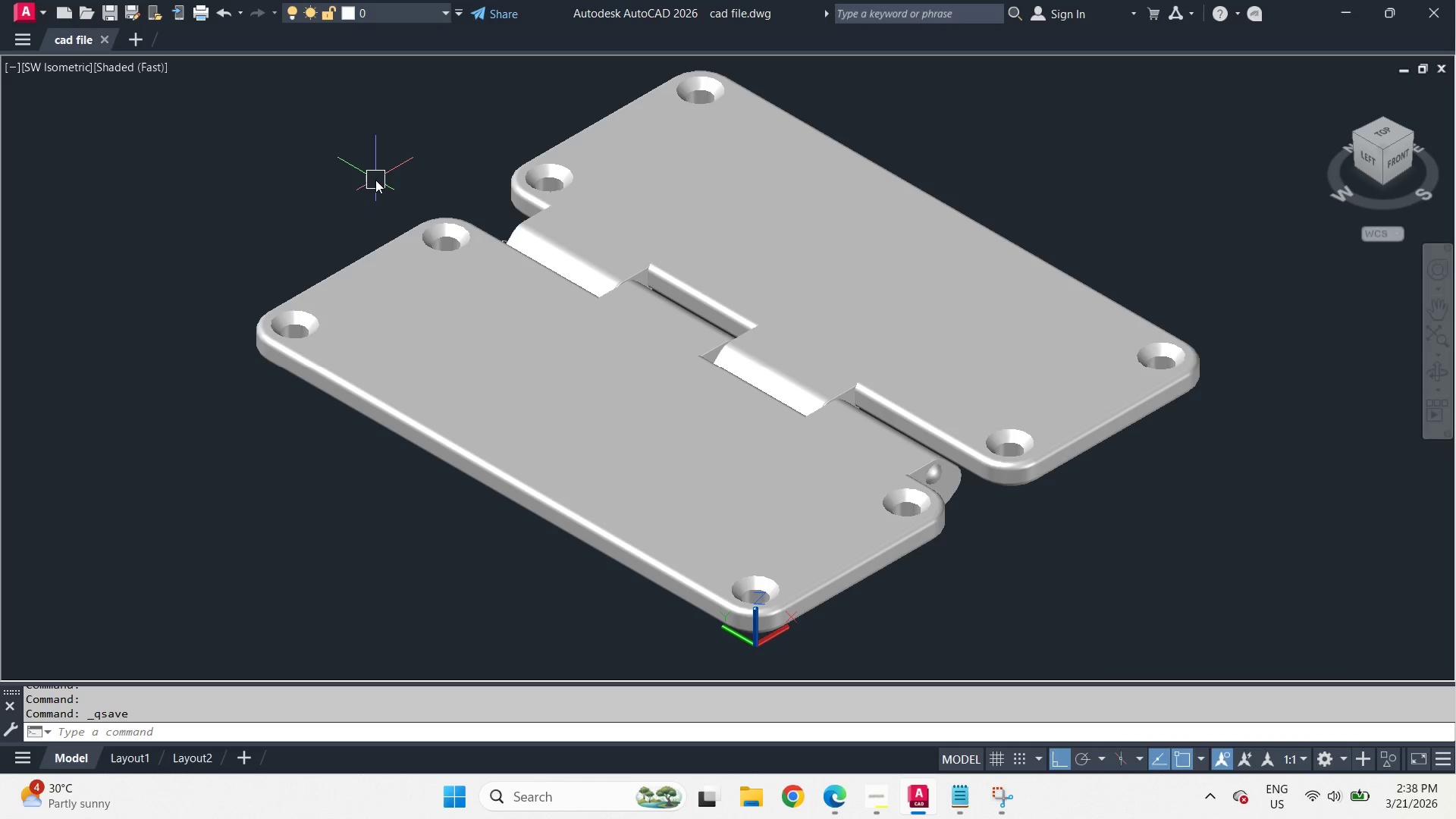 
key(Control+Shift+S)
 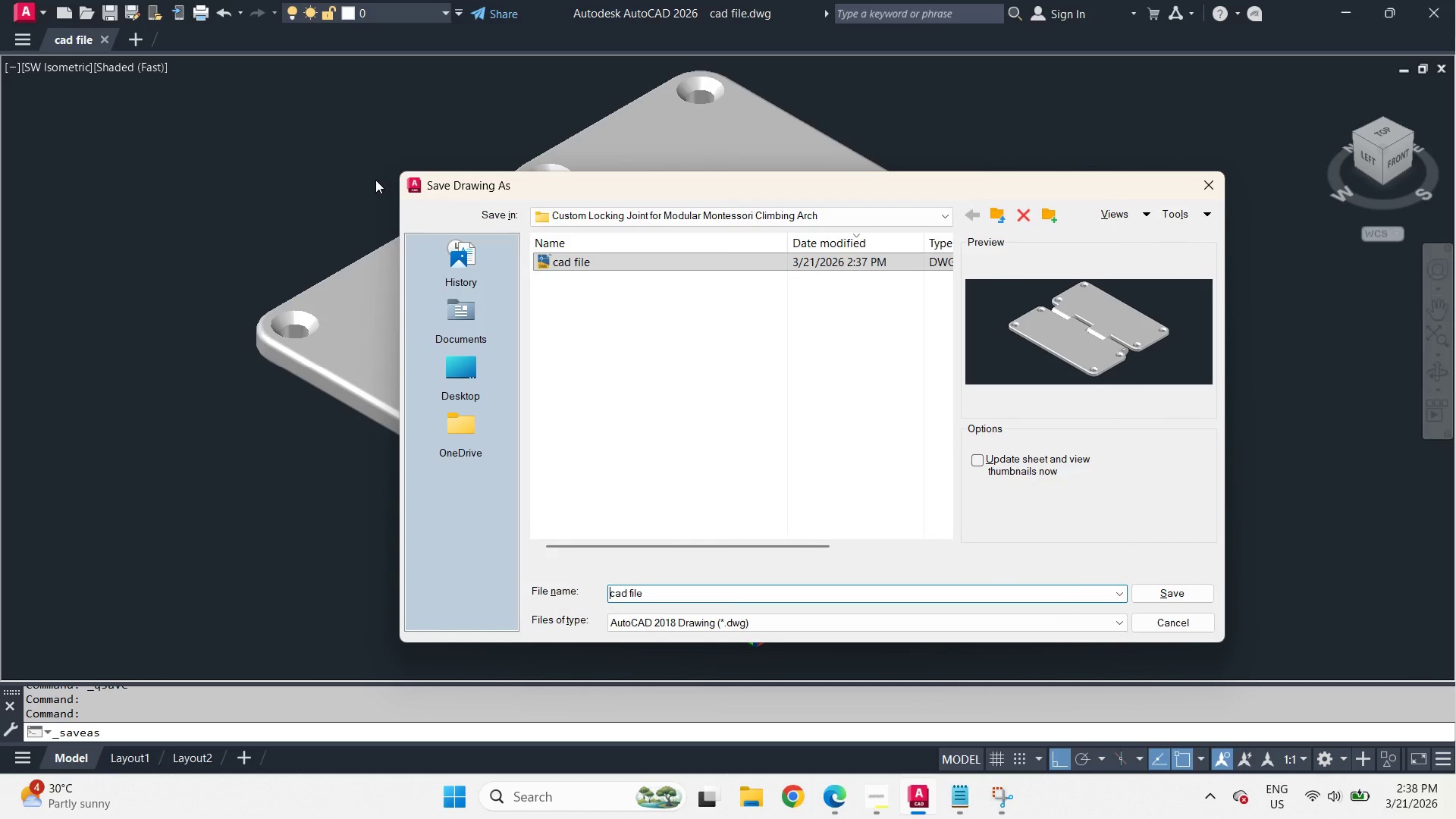 
type(RE)
key(Backspace)
key(Backspace)
 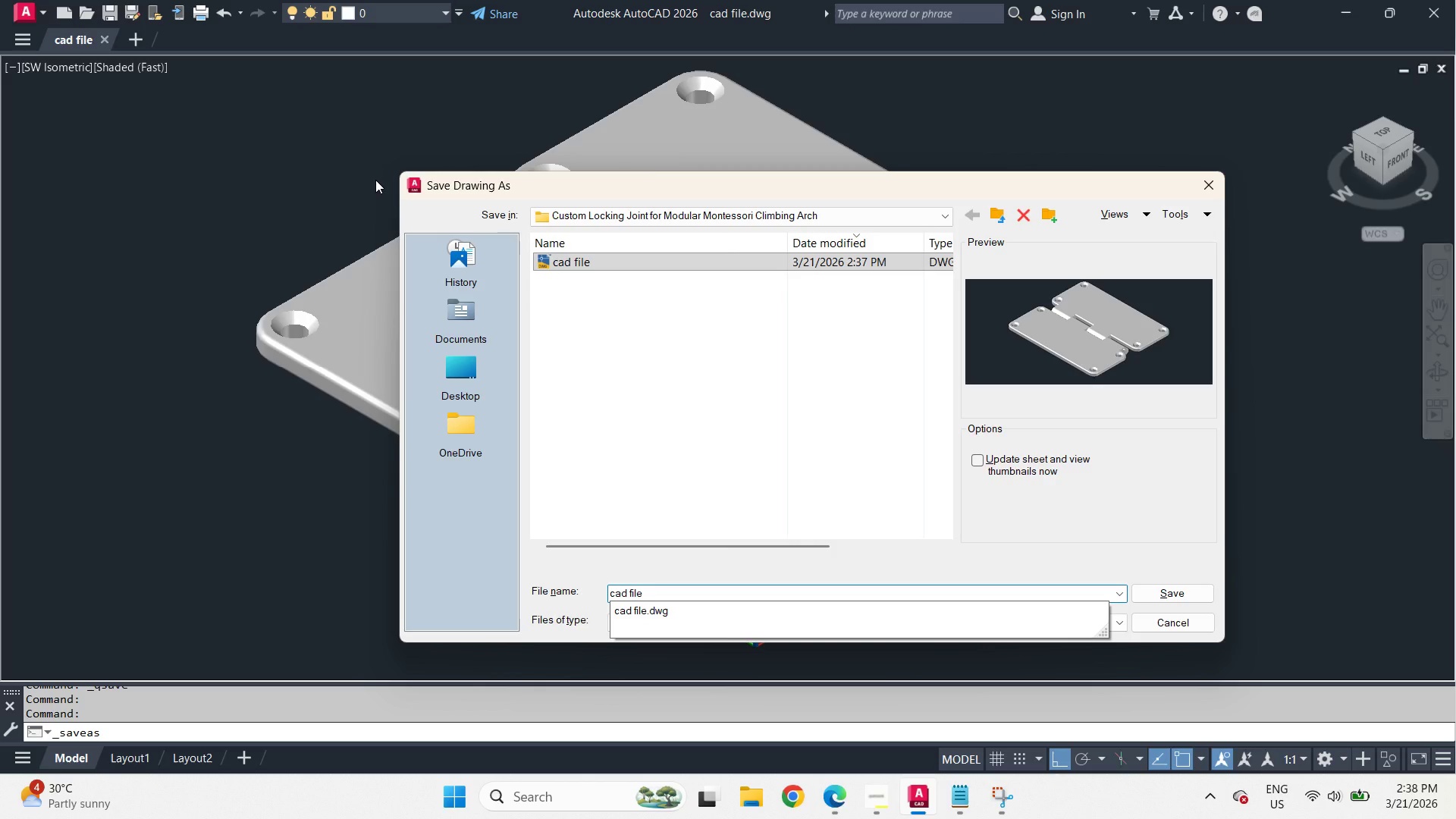 
type(render)
 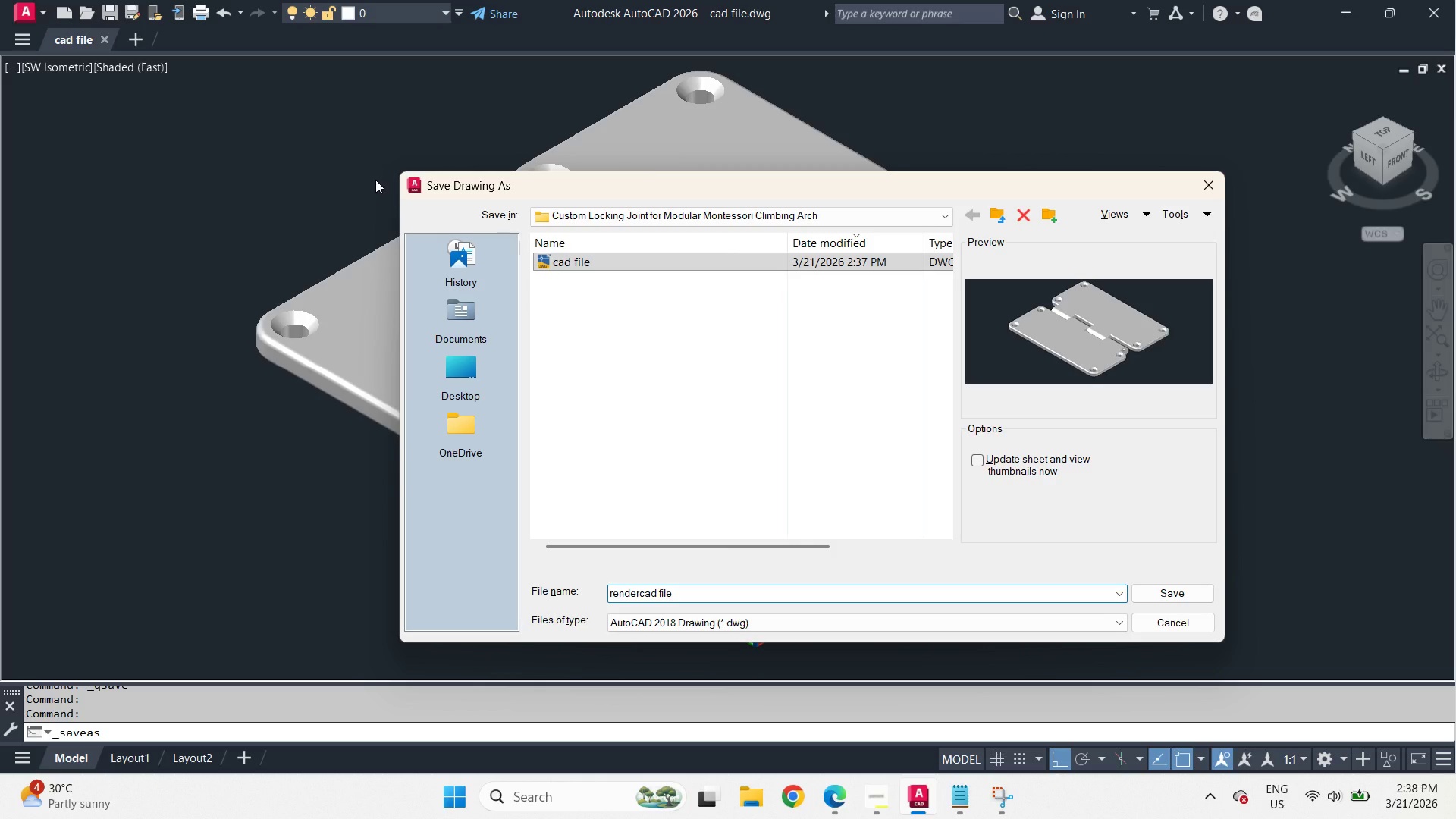 
hold_key(key=Delete, duration=1.02)
 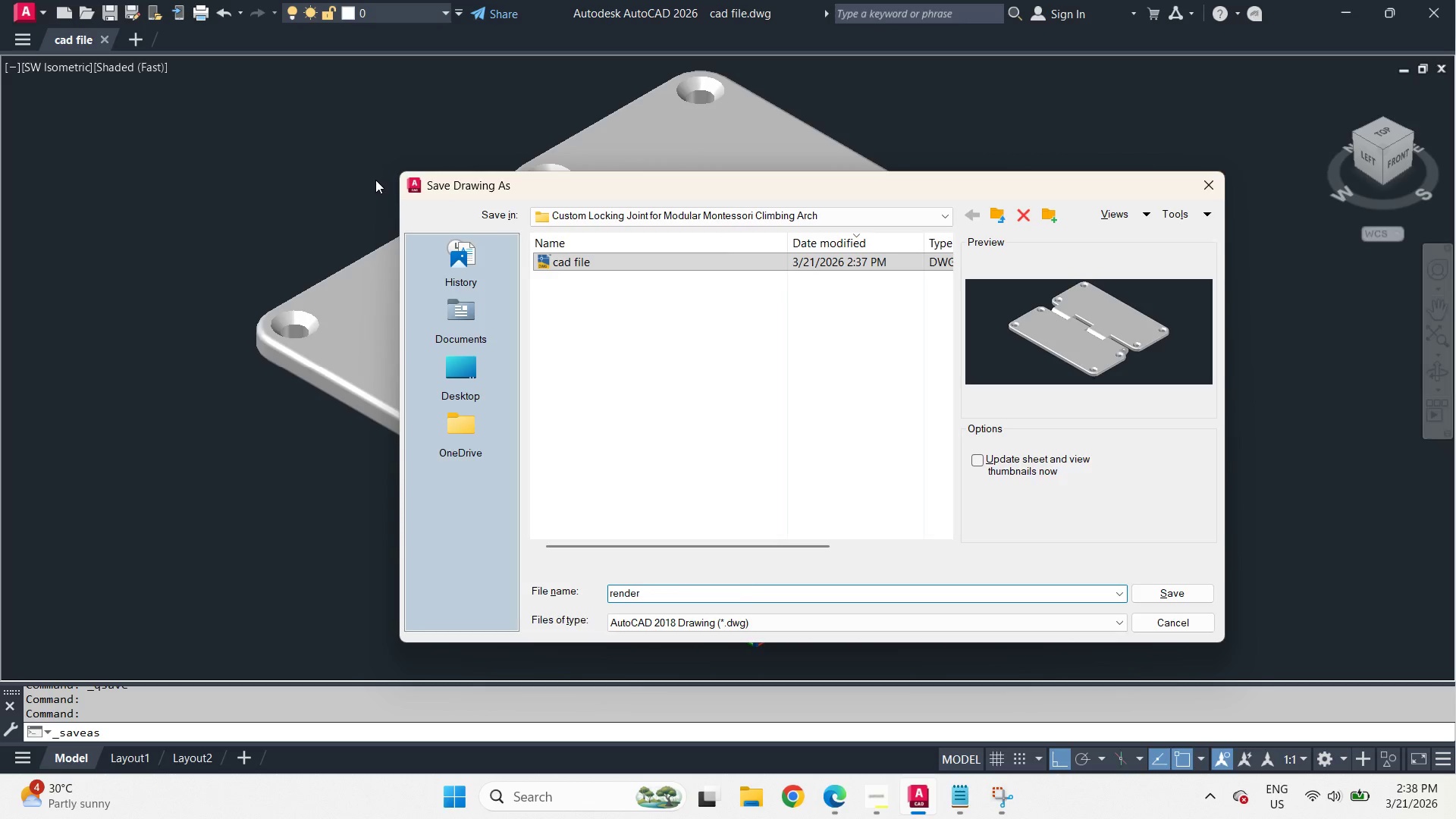 
key(Enter)
 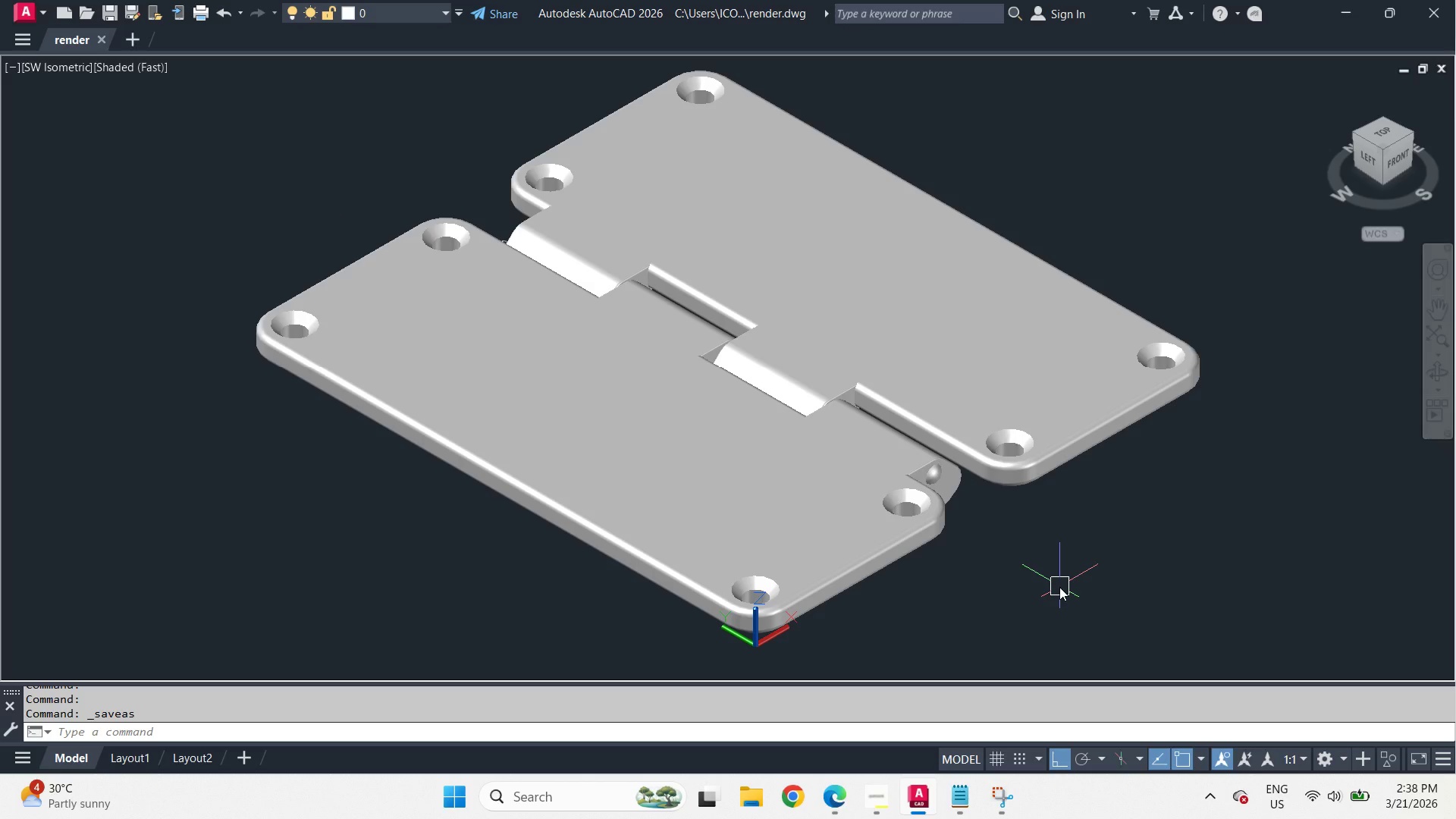 
wait(8.11)
 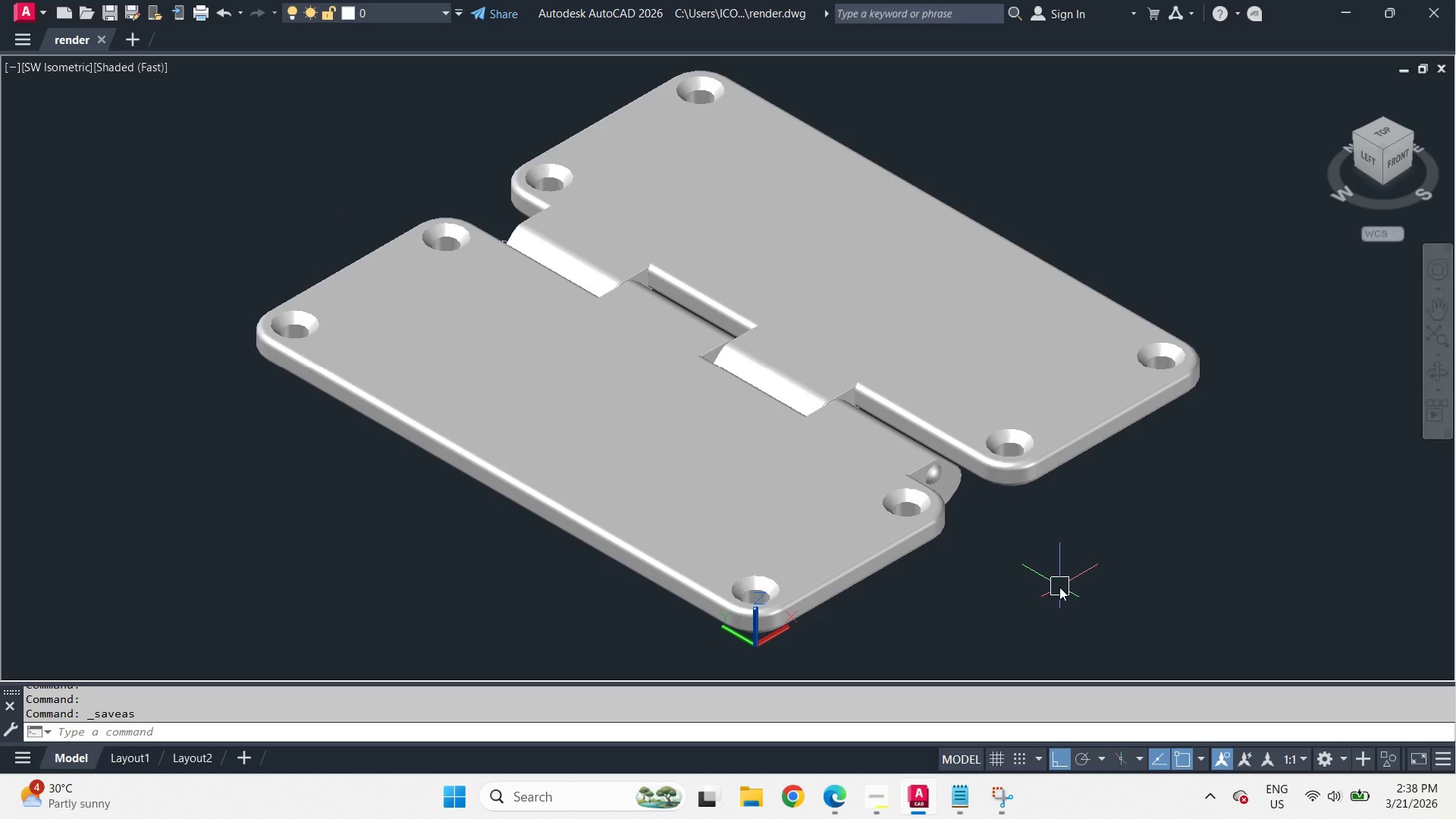 
left_click([879, 802])